 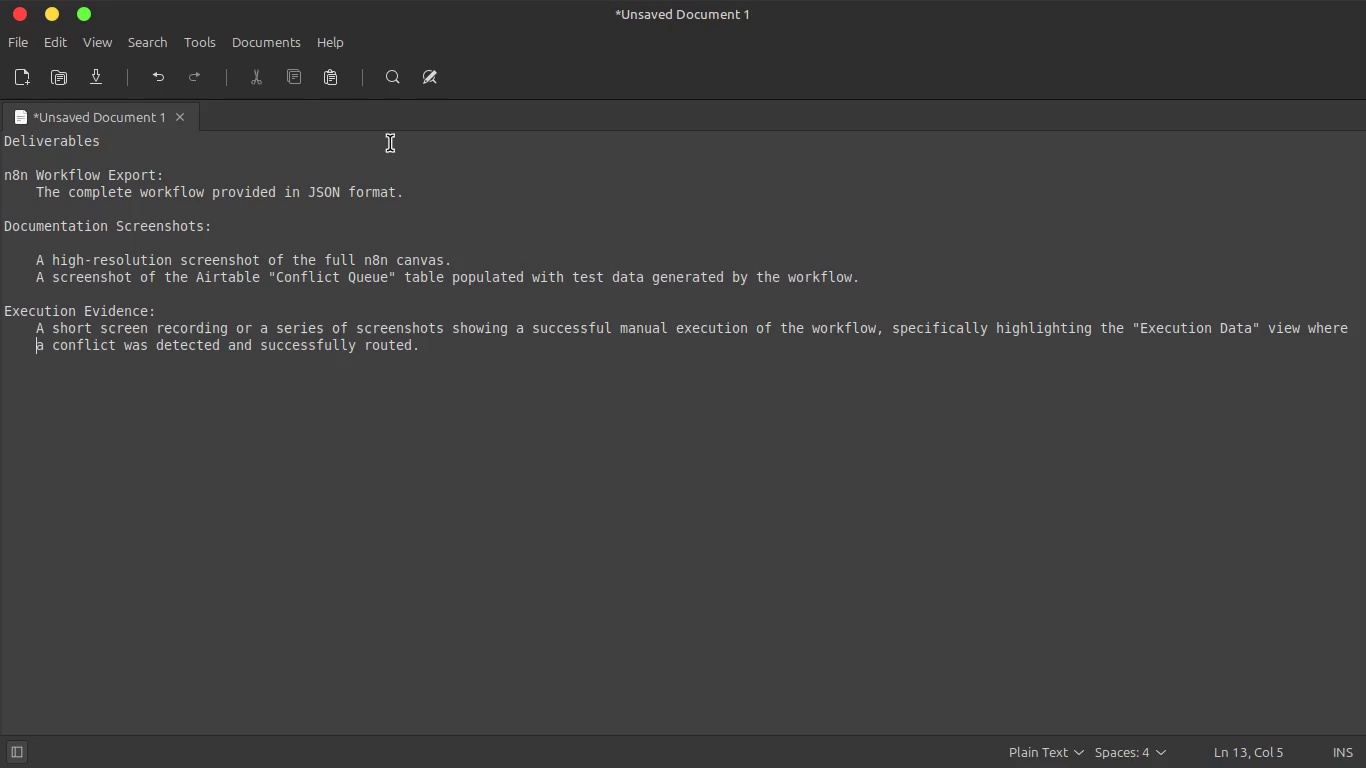 
key(Alt+Tab)
 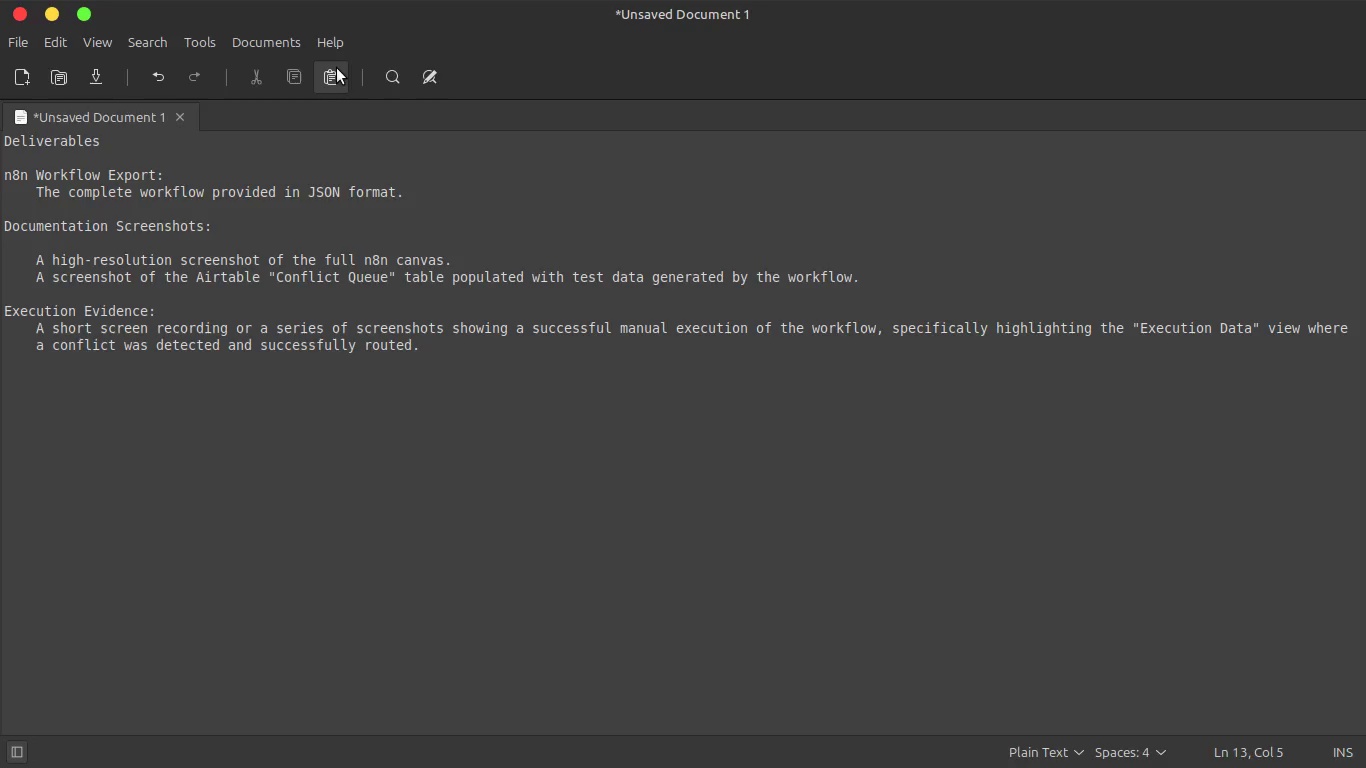 
key(Alt+Tab)
 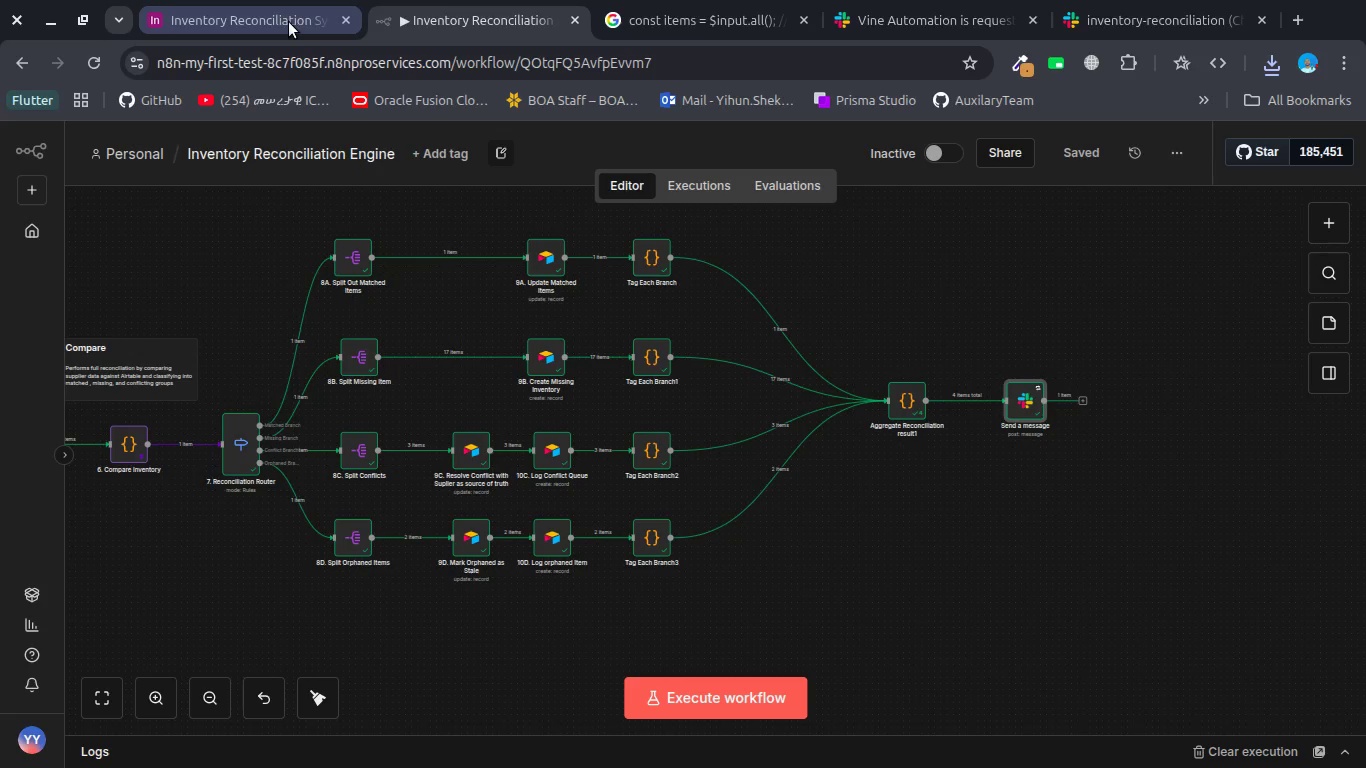 
left_click([263, 18])
 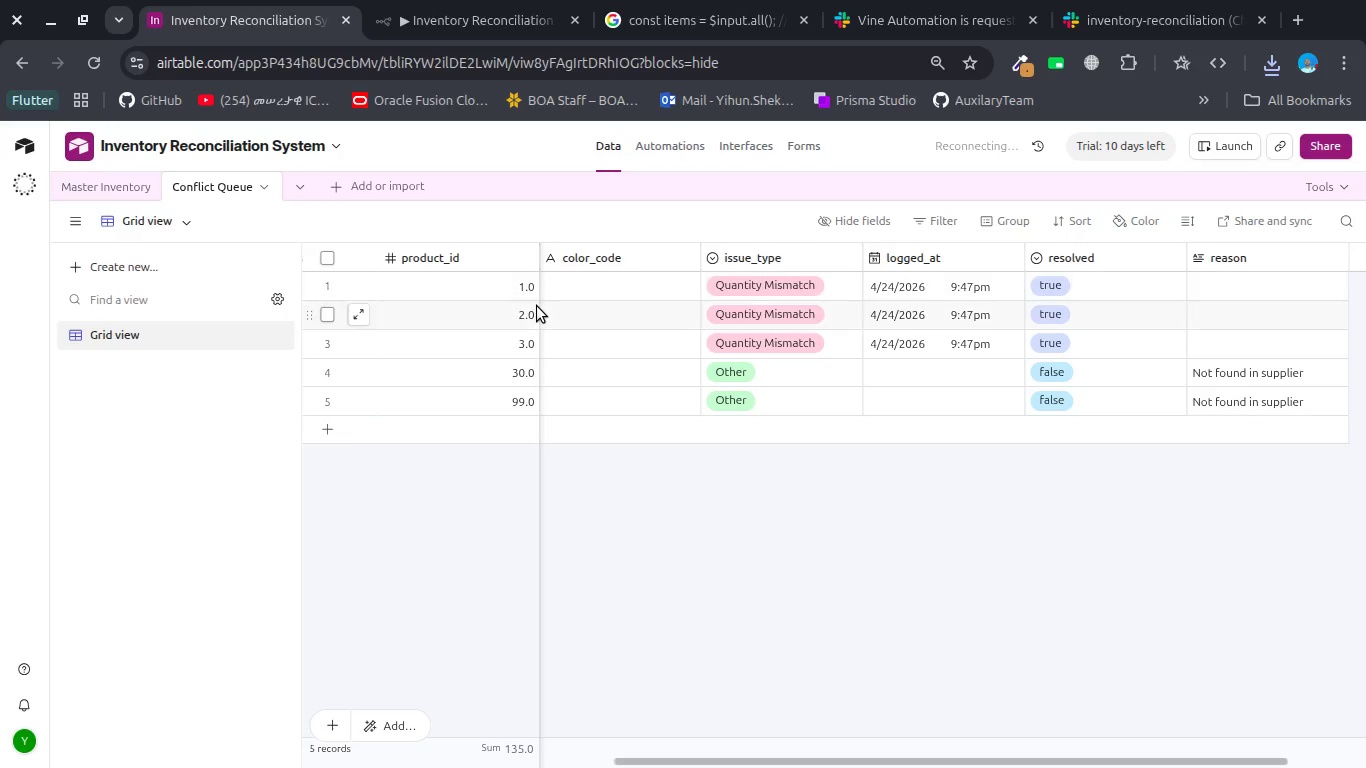 
scroll: coordinate [537, 306], scroll_direction: up, amount: 19.0